 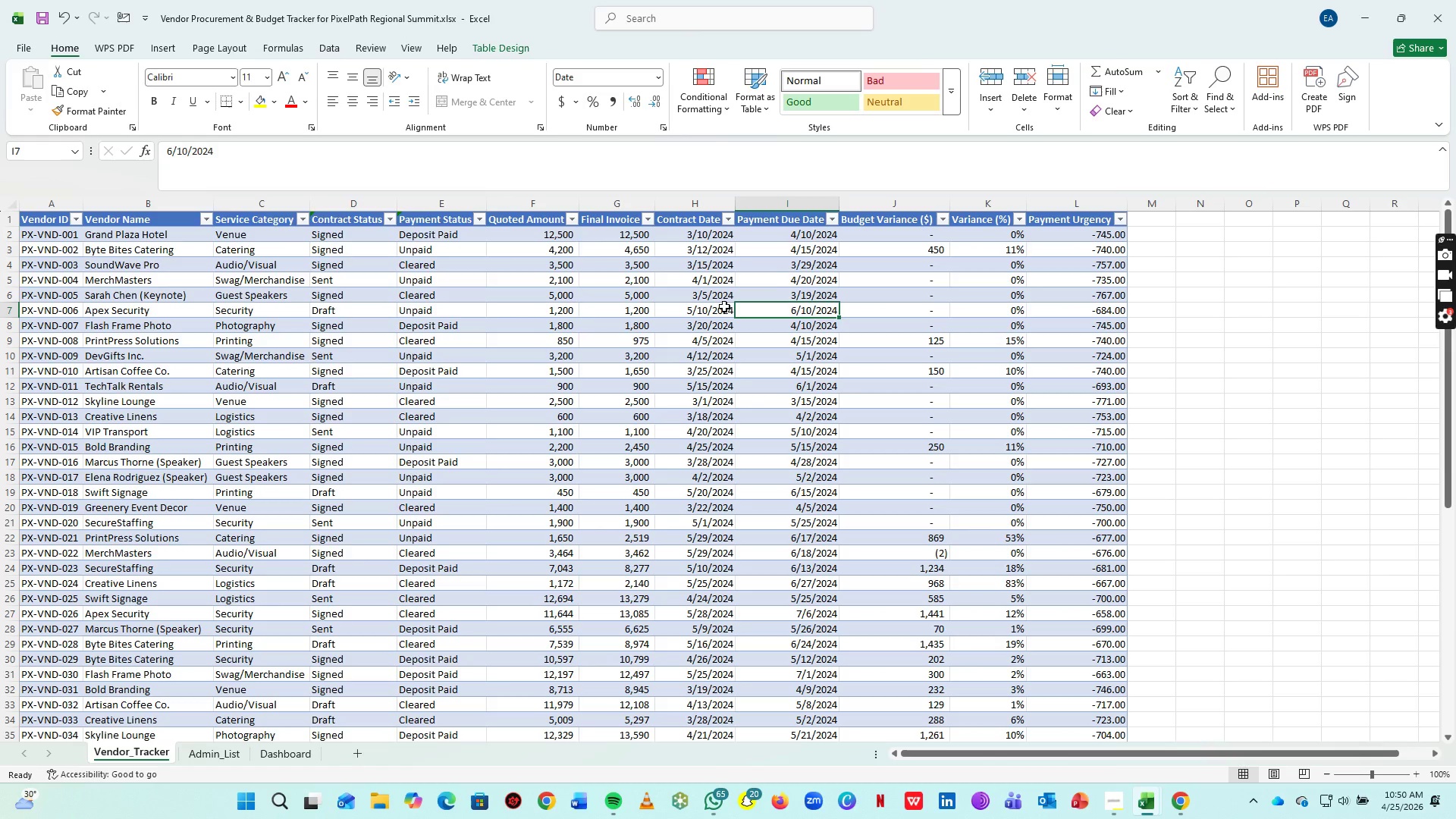 
scroll: coordinate [829, 529], scroll_direction: down, amount: 13.0
 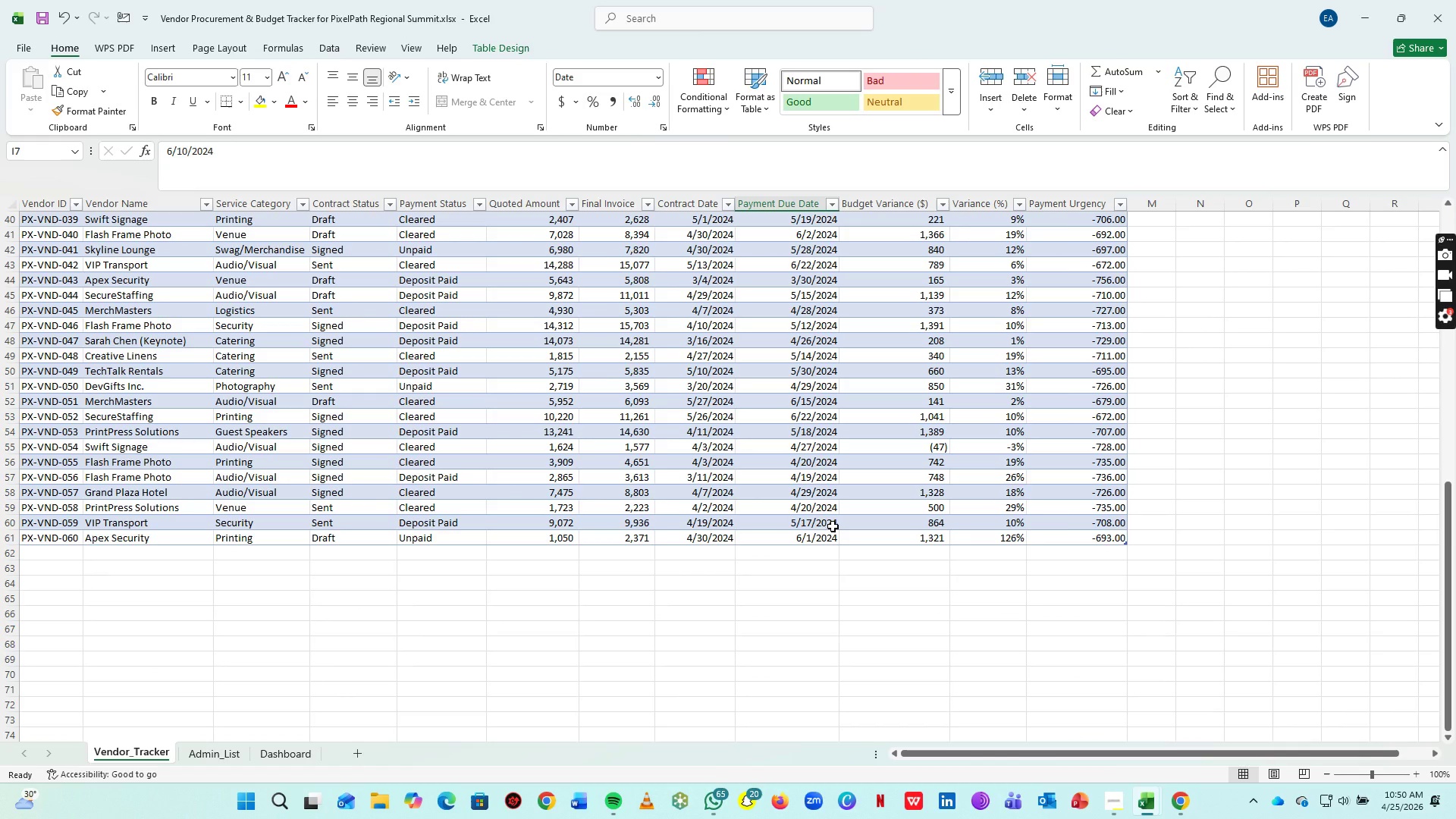 
wait(14.26)
 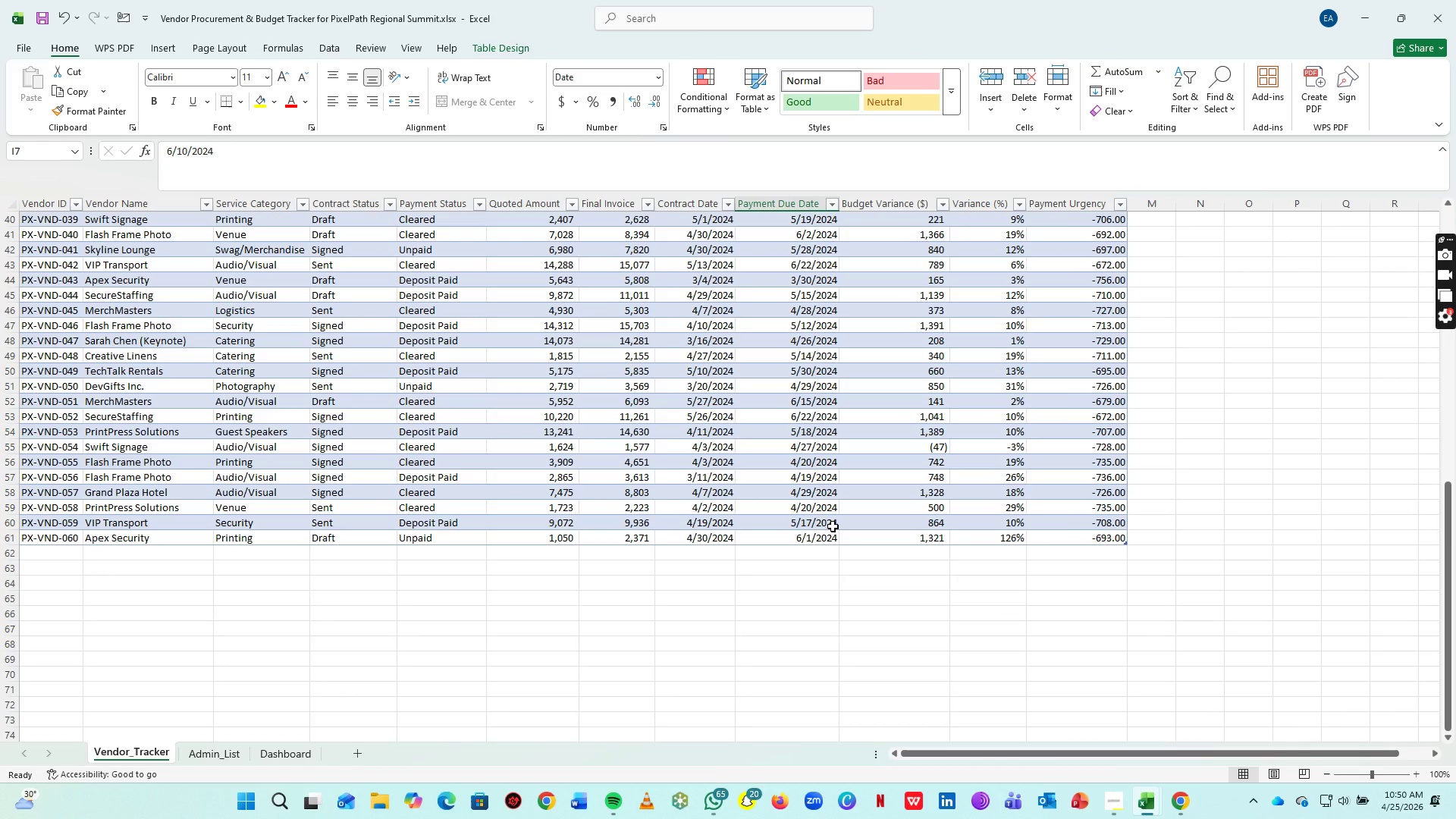 
scroll: coordinate [795, 431], scroll_direction: up, amount: 20.0
 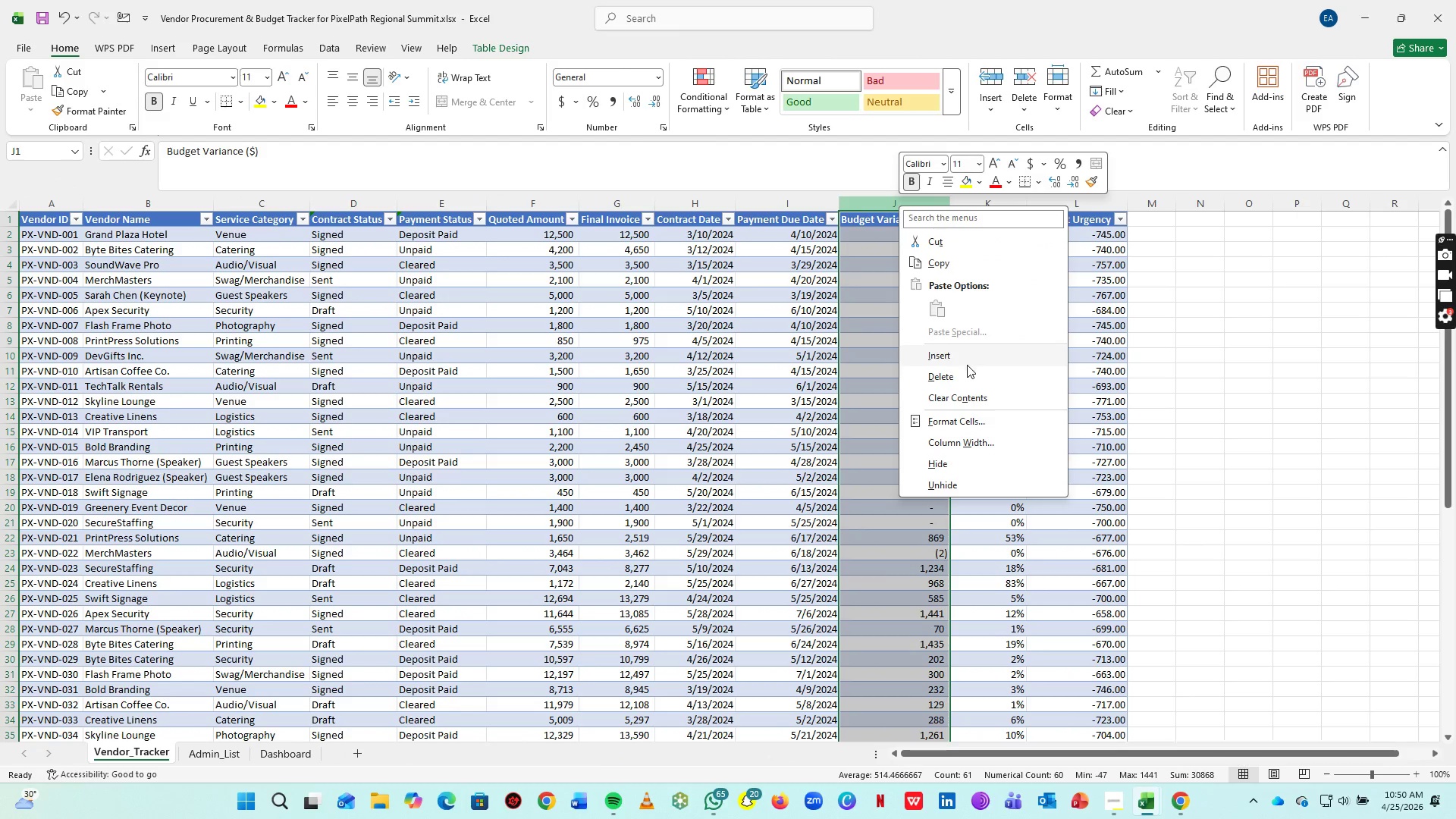 
left_click([968, 359])
 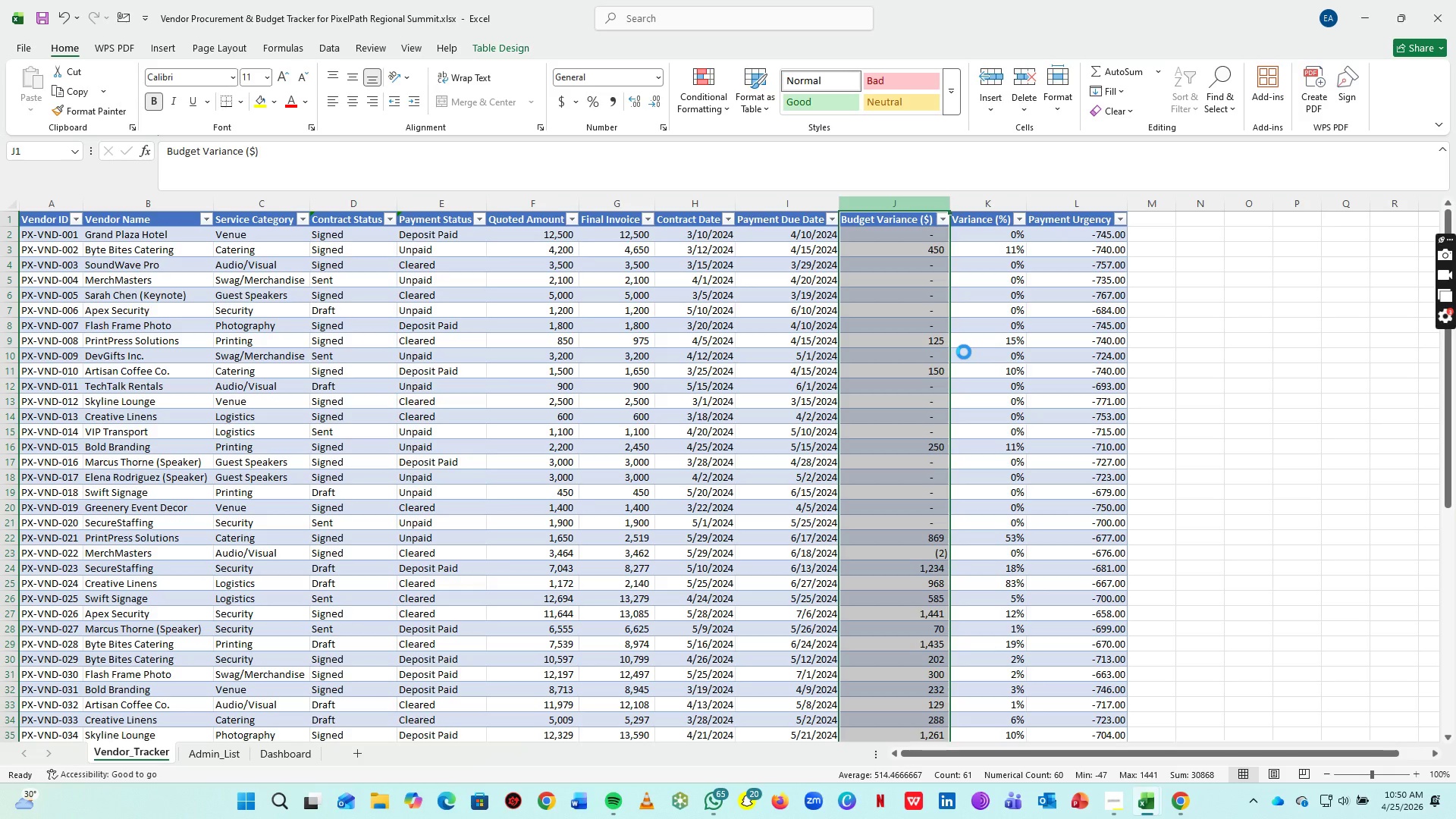 
left_click([885, 237])
 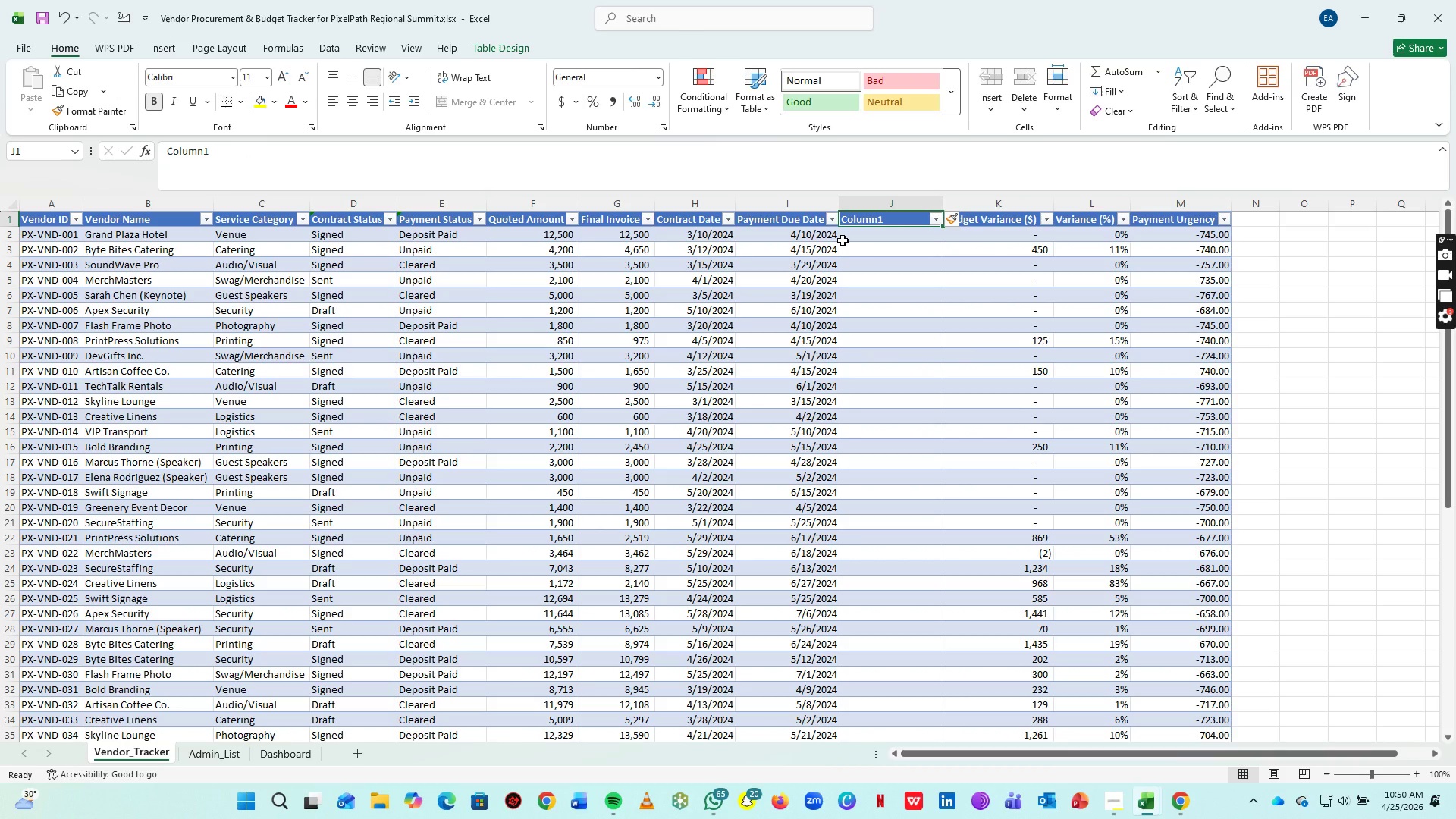 
type(dATE)
key(Backspace)
key(Backspace)
key(Backspace)
key(Backspace)
key(Backspace)
key(Backspace)
type(Date)
 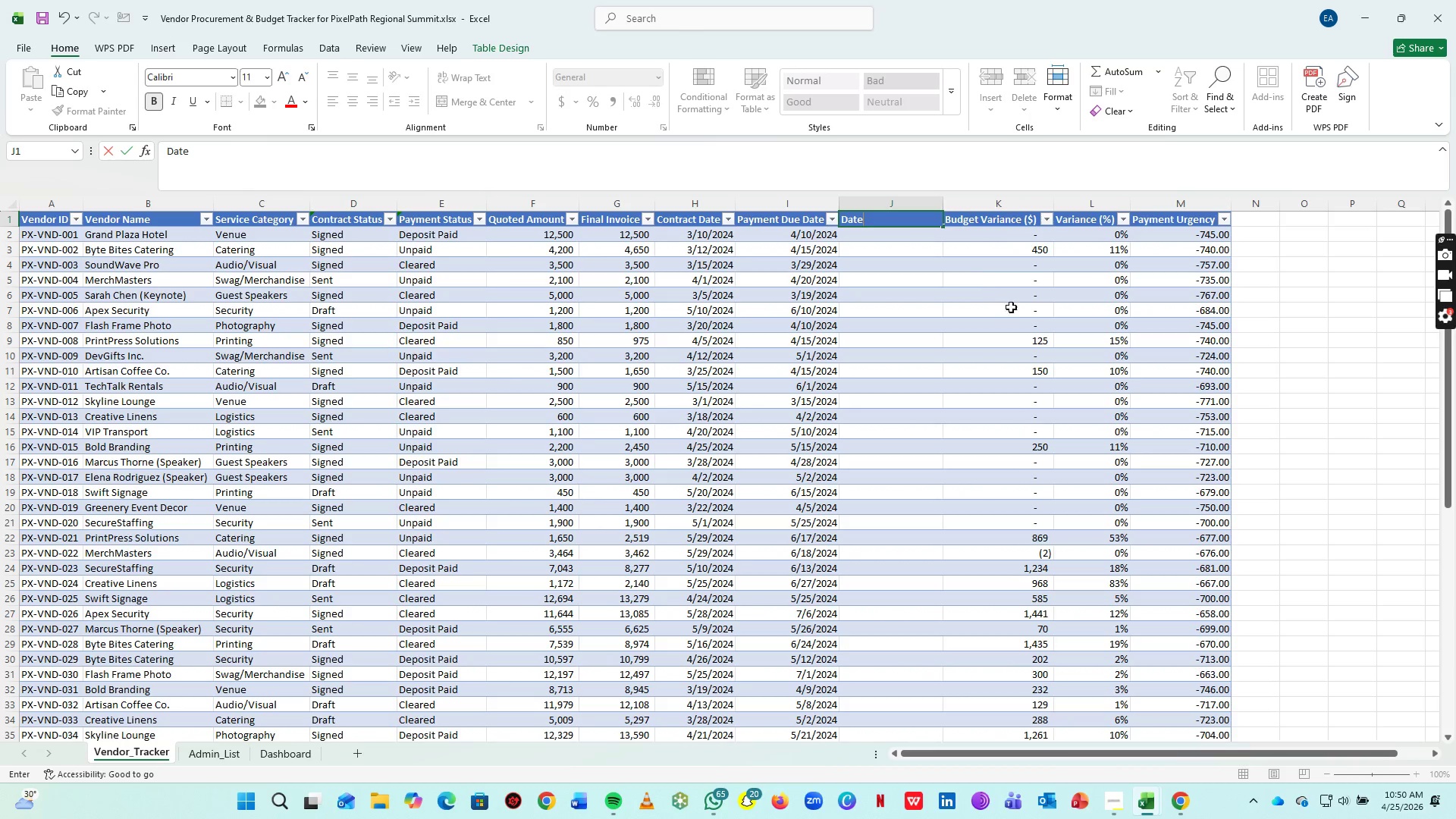 
left_click([892, 240])
 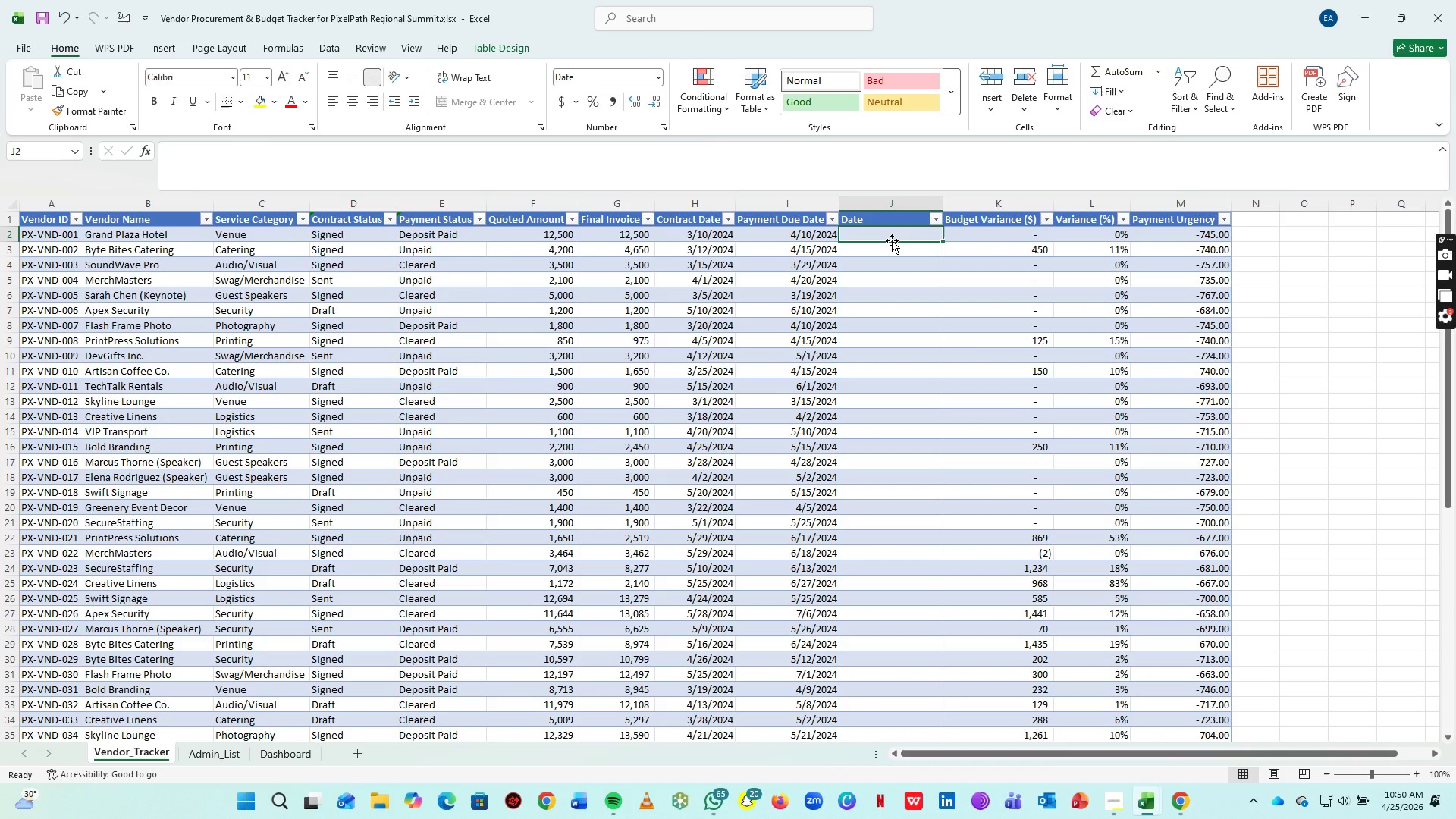 
key(Equal)
 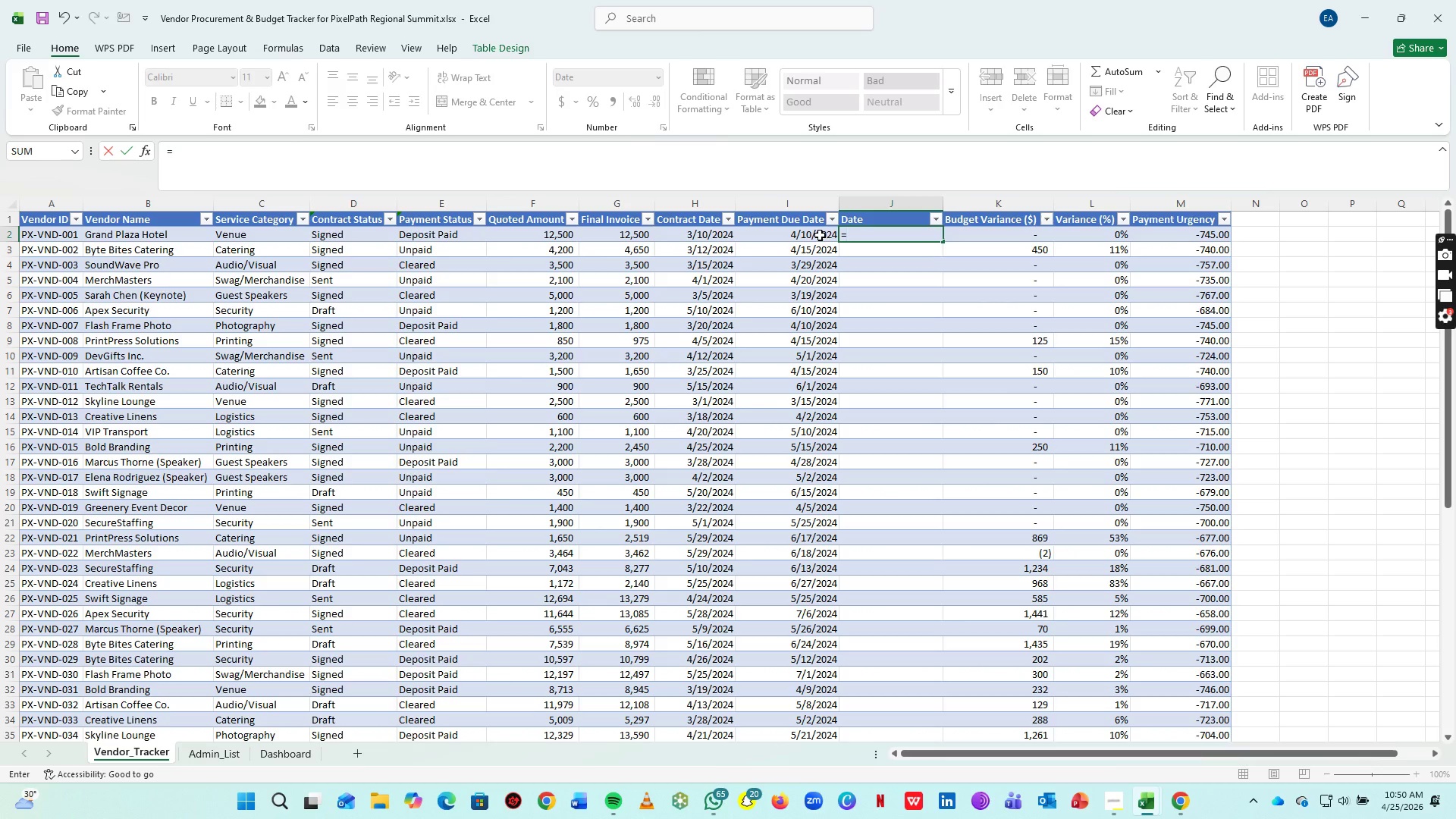 
wait(9.61)
 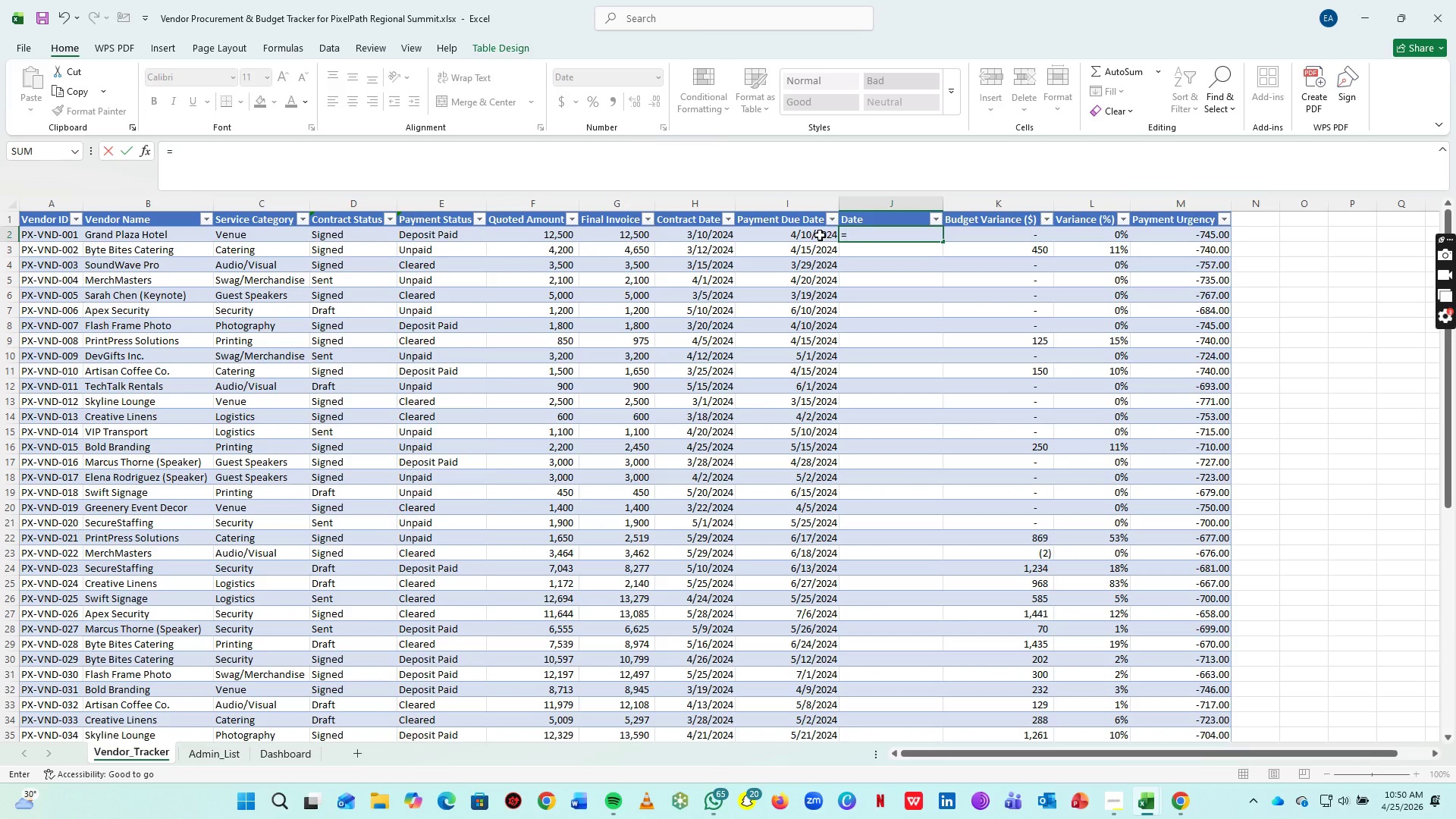 
left_click([820, 235])
 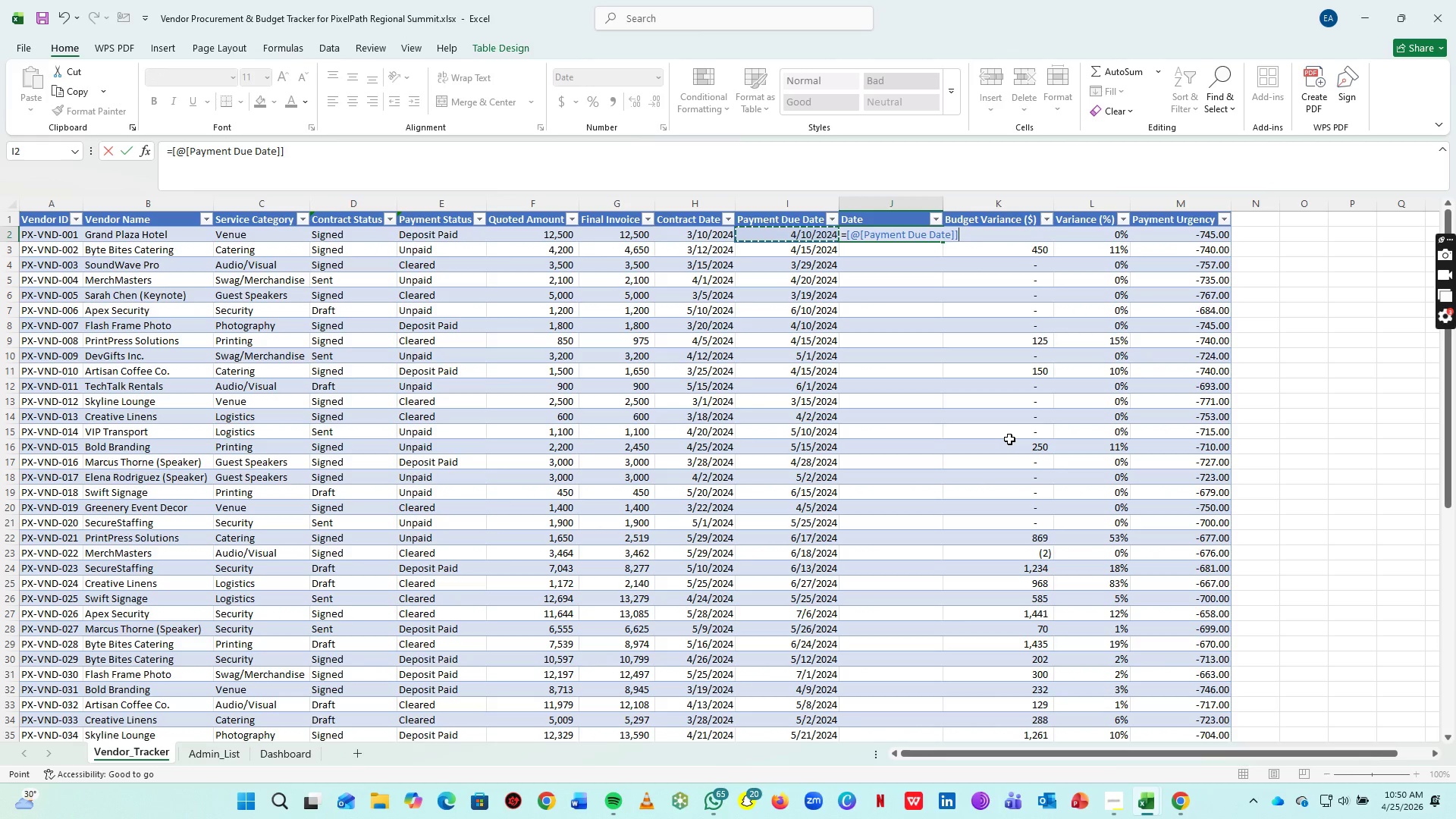 
wait(6.86)
 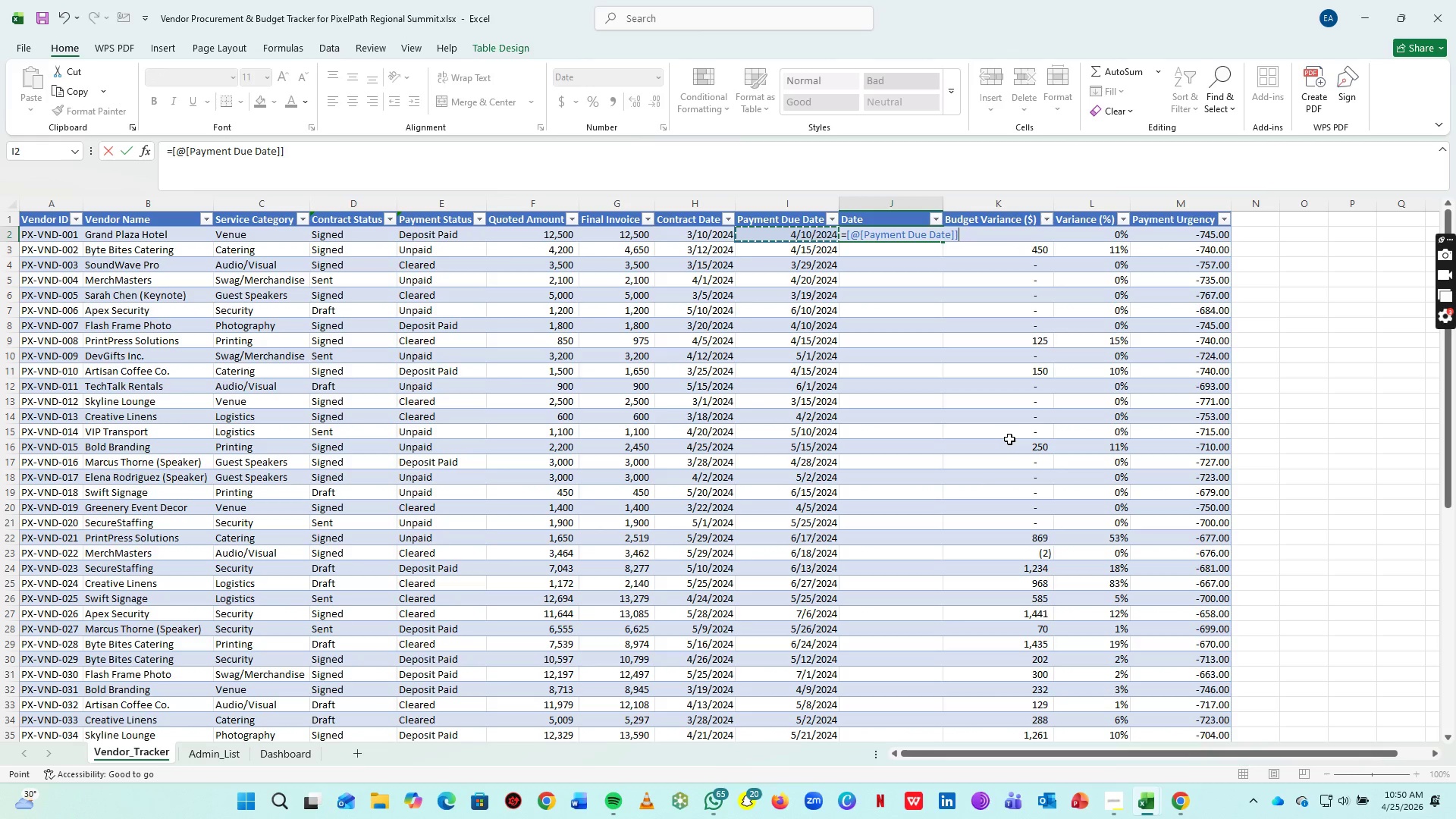 
key(Backspace)
 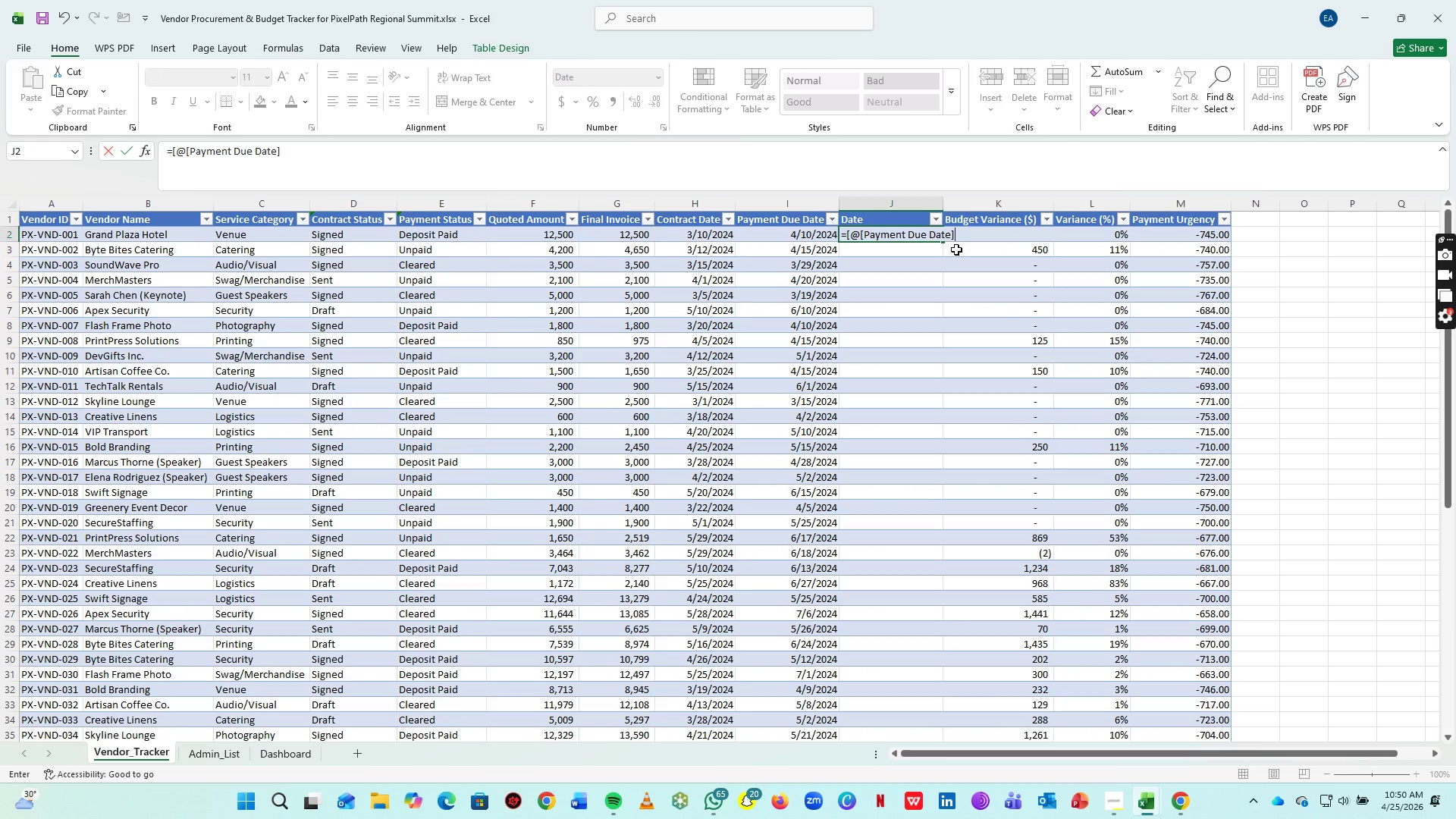 
key(Backspace)
 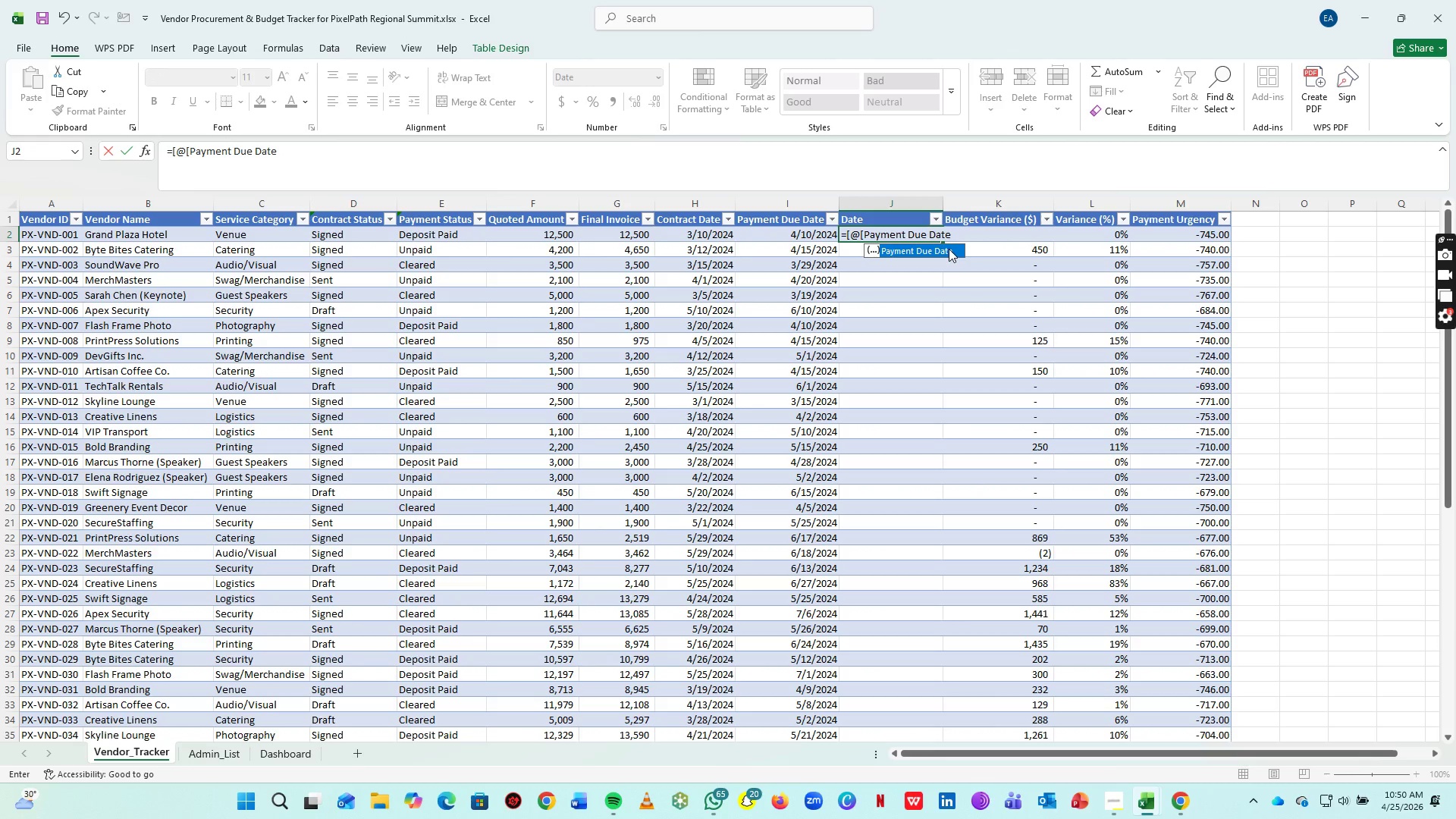 
key(Backspace)
 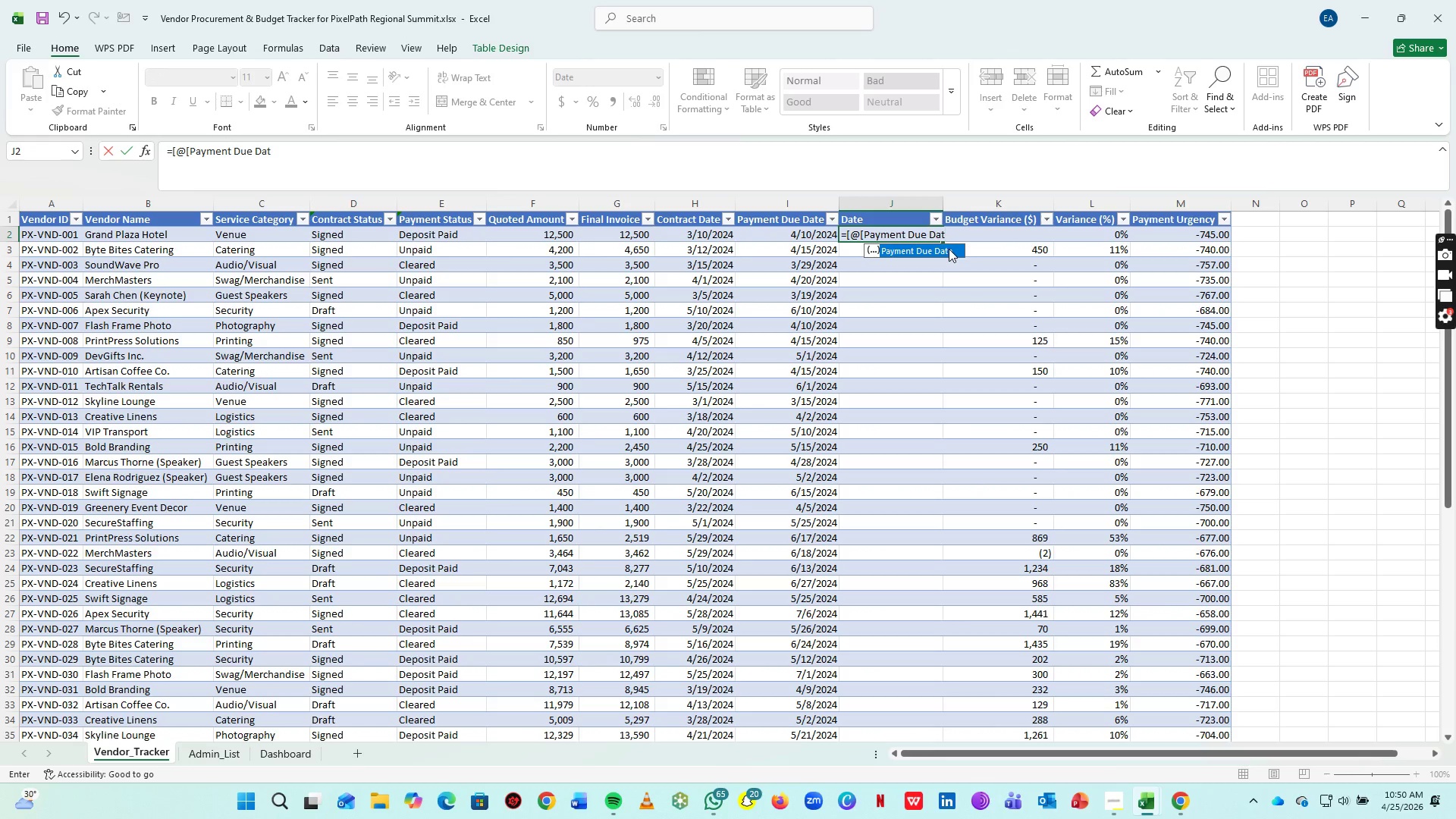 
key(Backspace)
 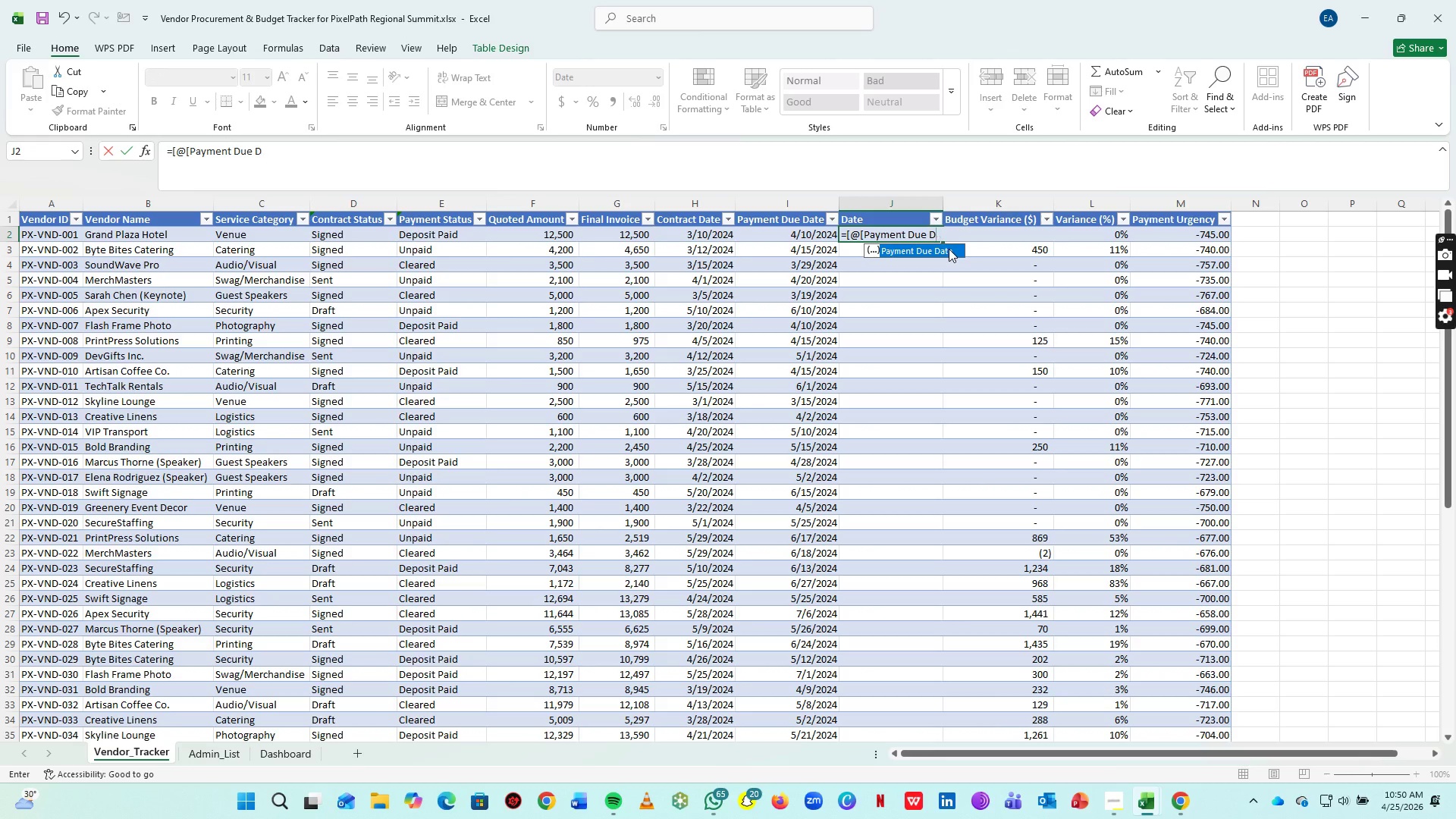 
hold_key(key=Backspace, duration=0.83)
 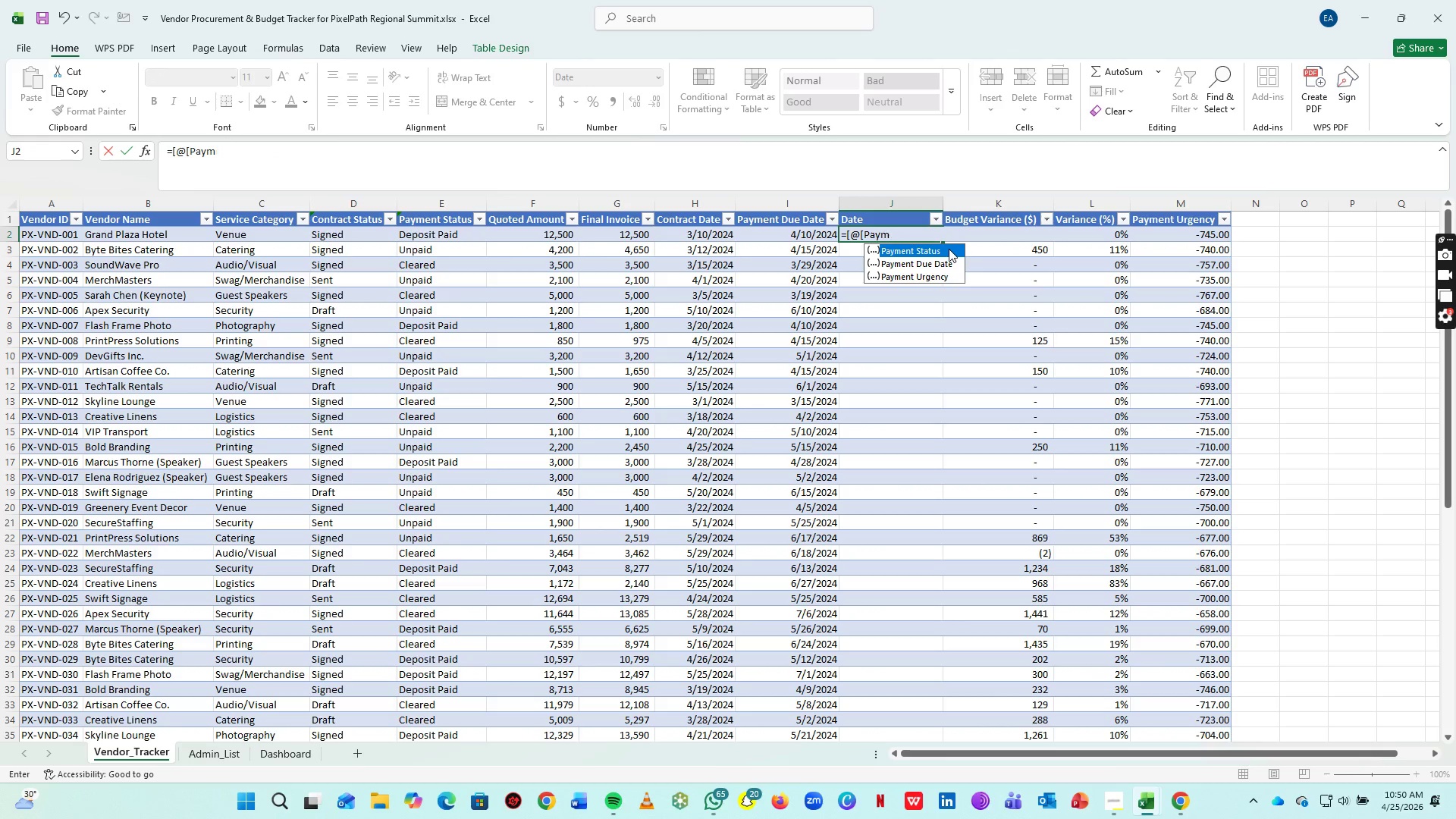 
key(Backspace)
 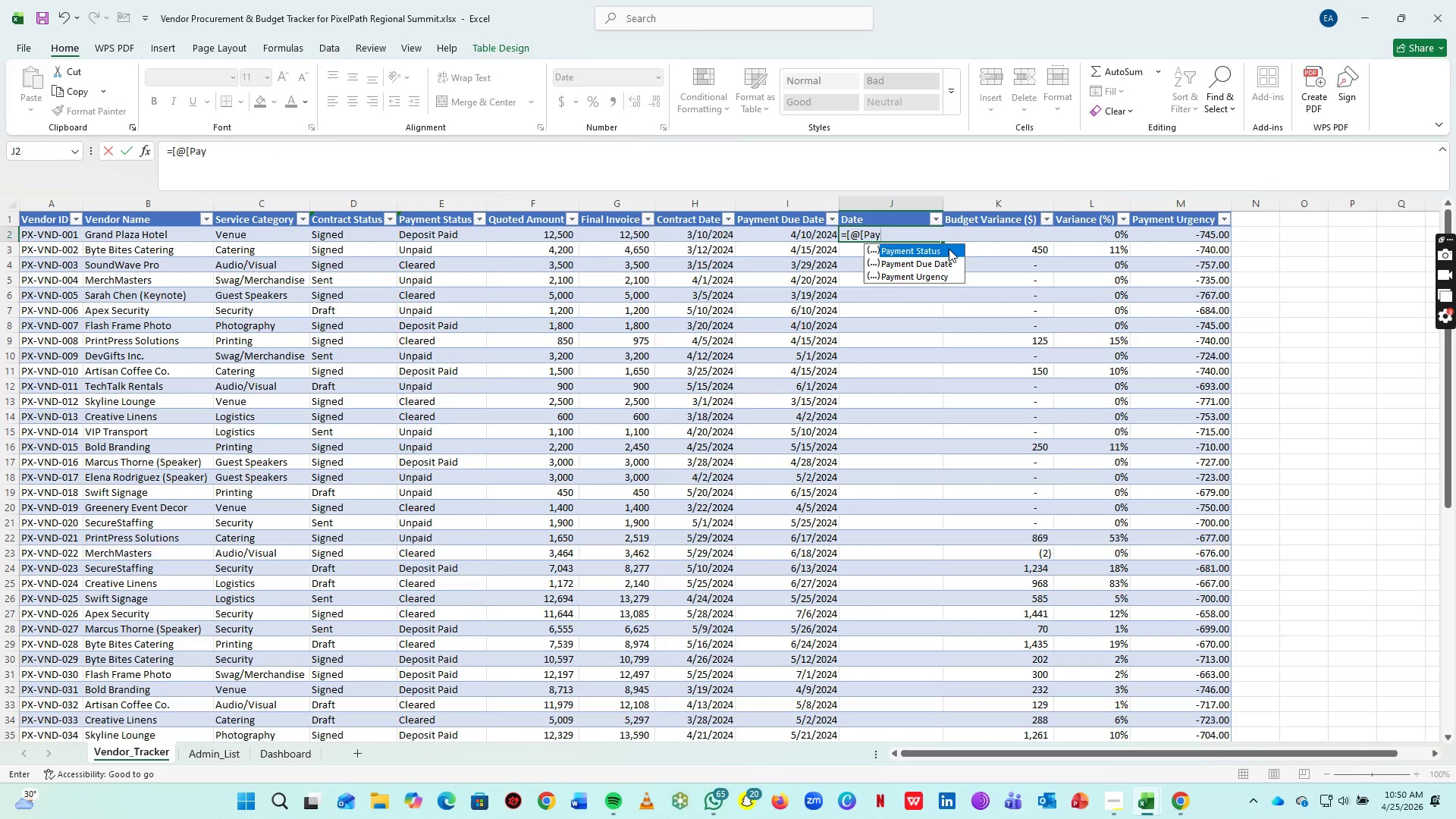 
key(Backspace)
 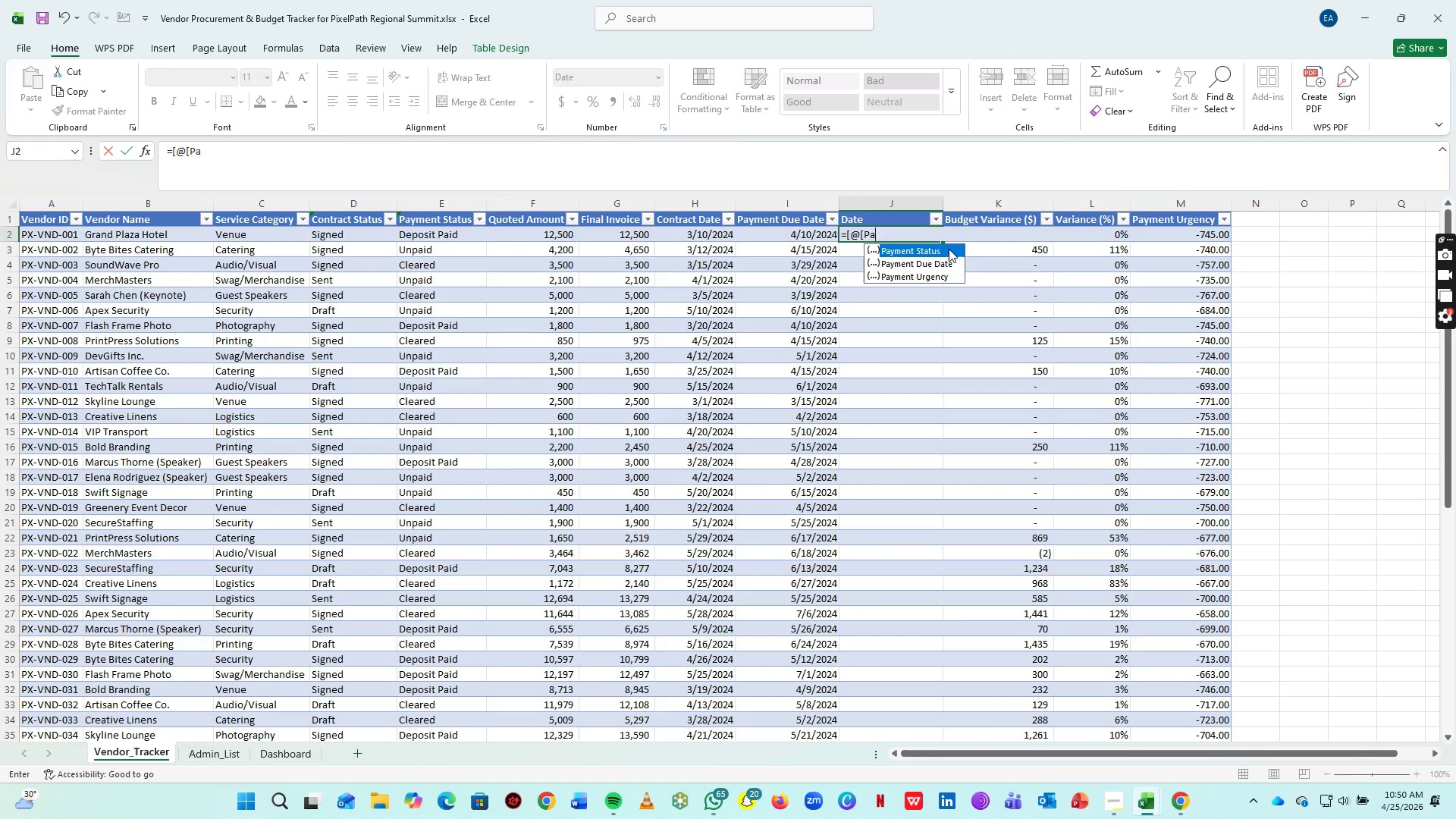 
key(Backspace)
 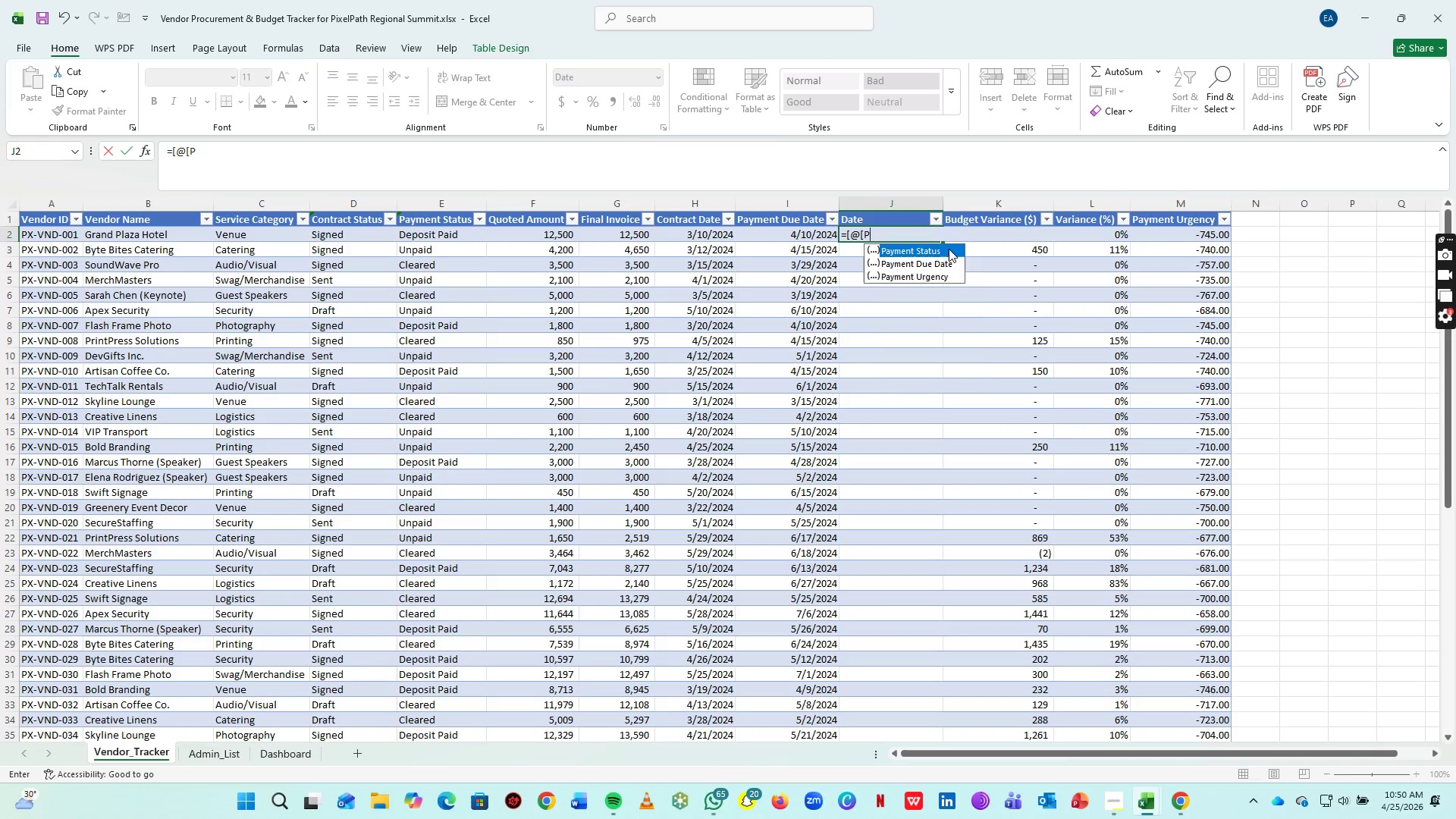 
key(Backspace)
 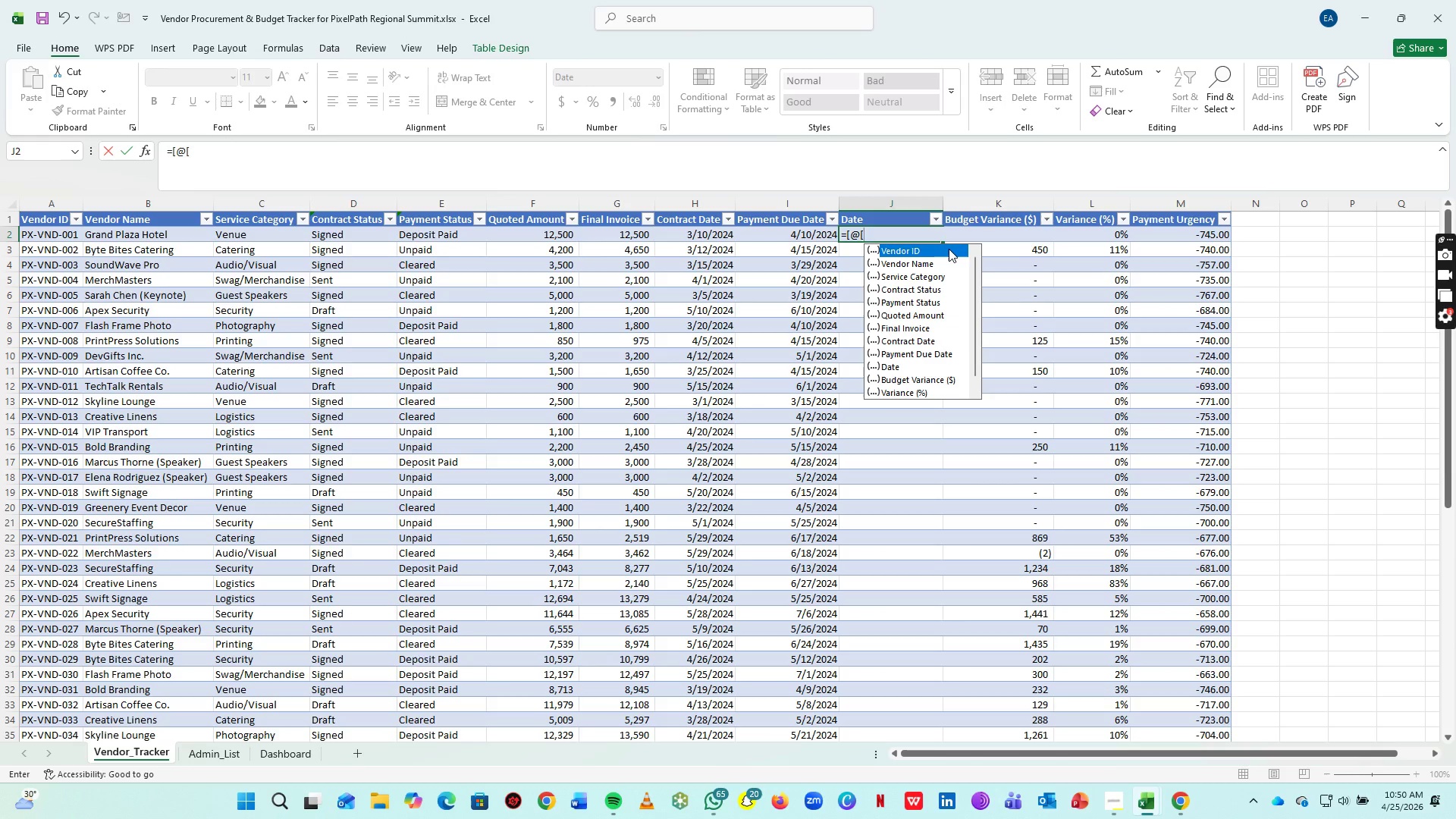 
key(Backspace)
 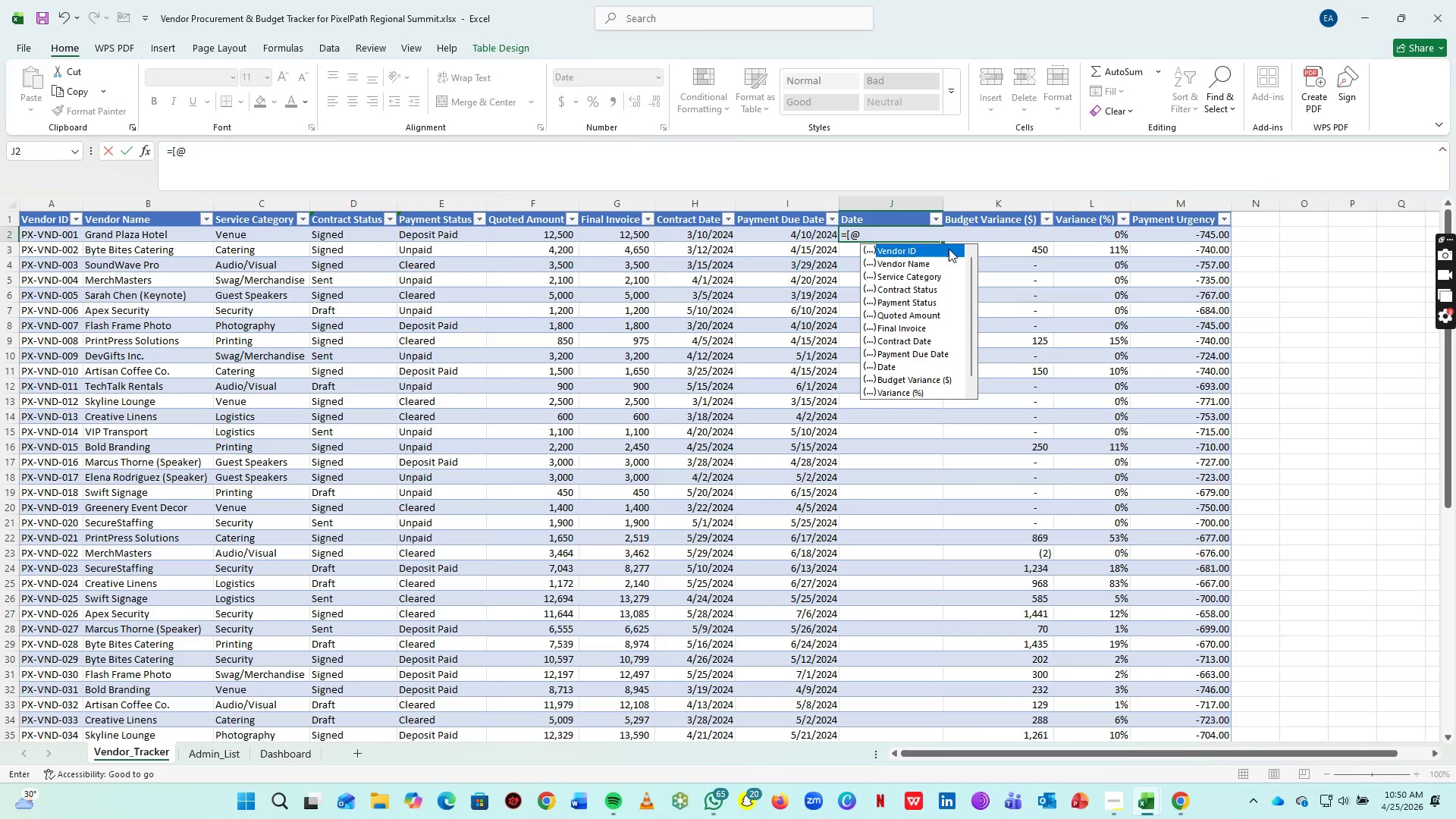 
key(Backspace)
 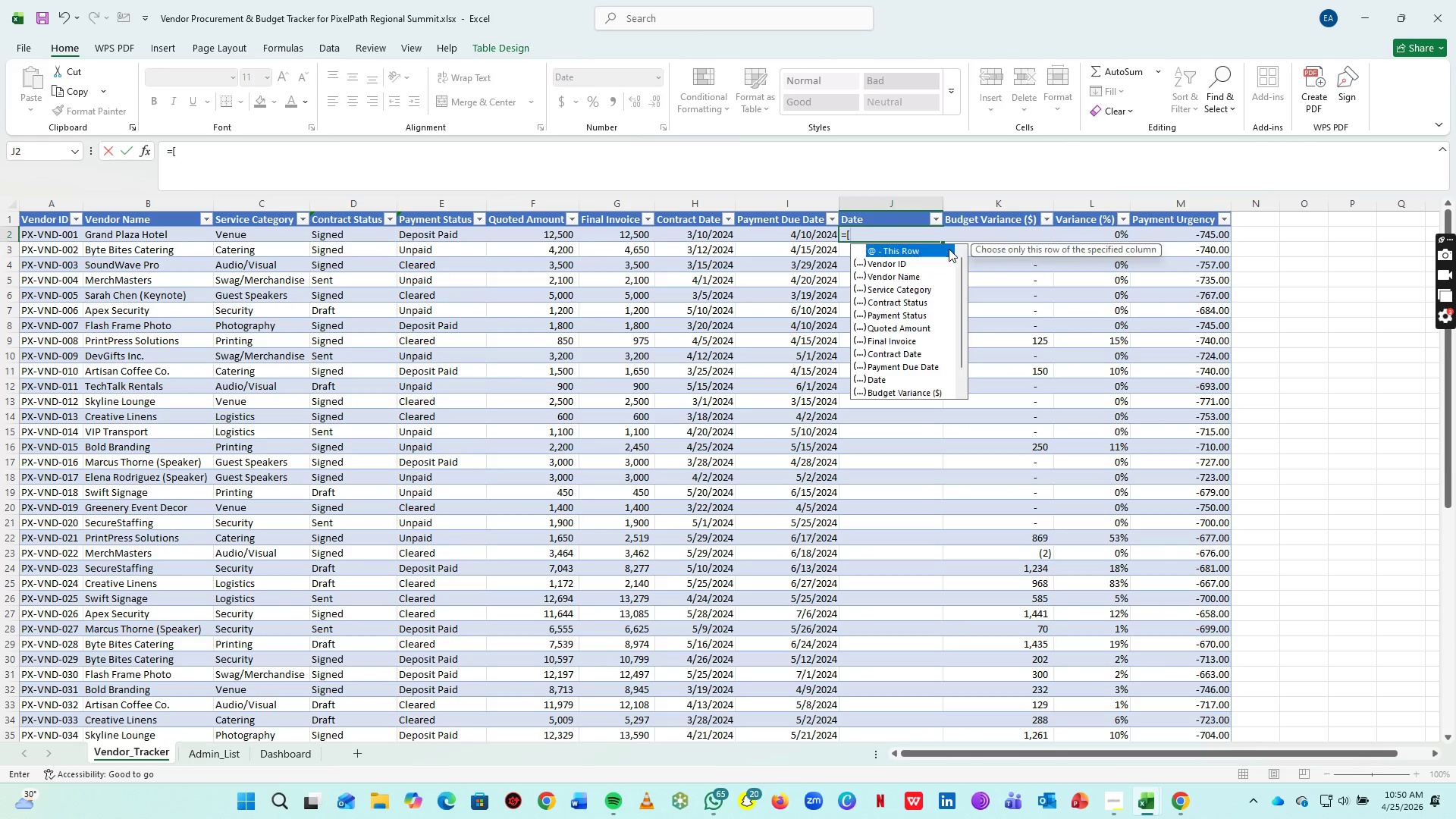 
key(Backspace)
 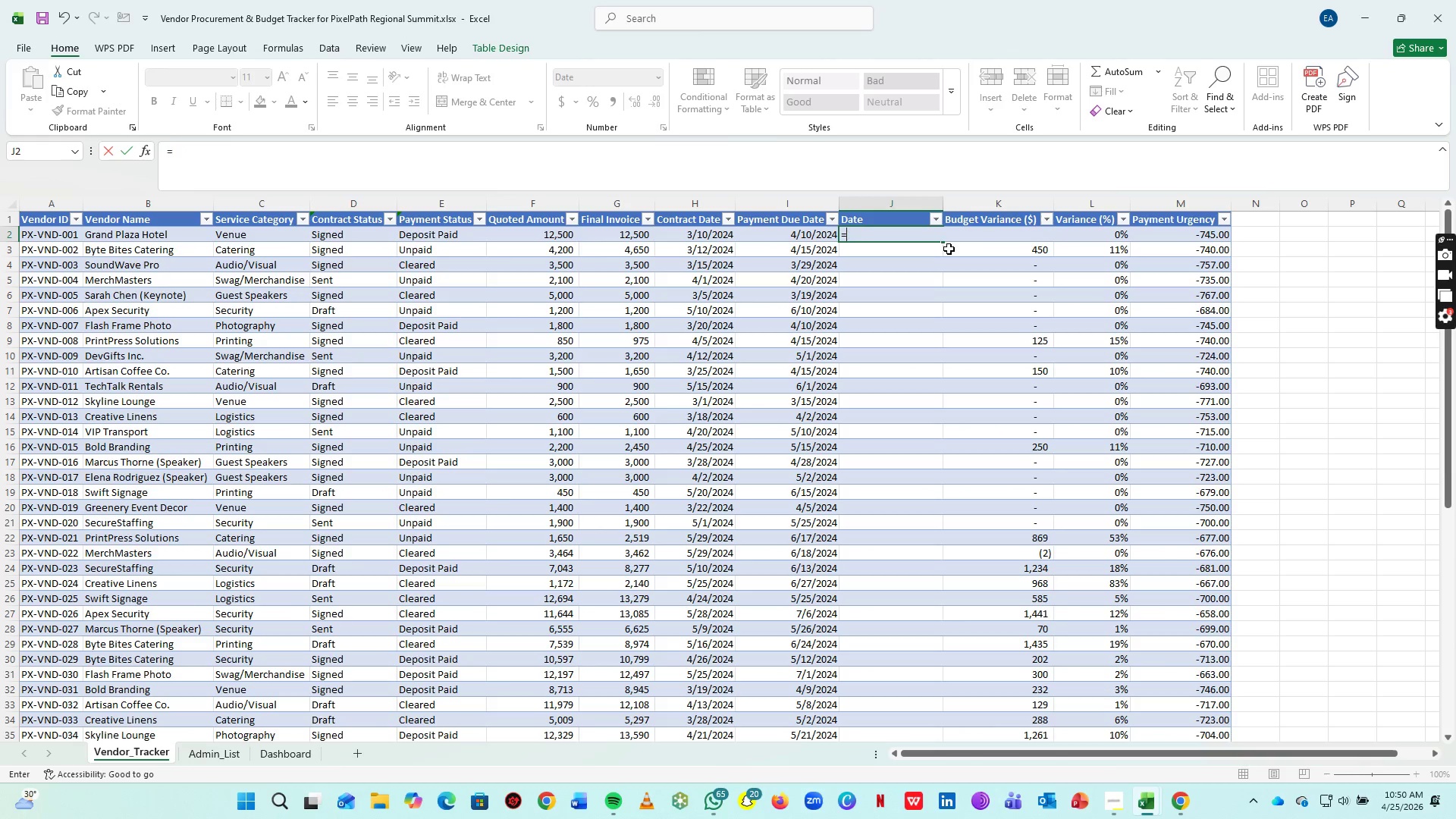 
key(Backspace)